 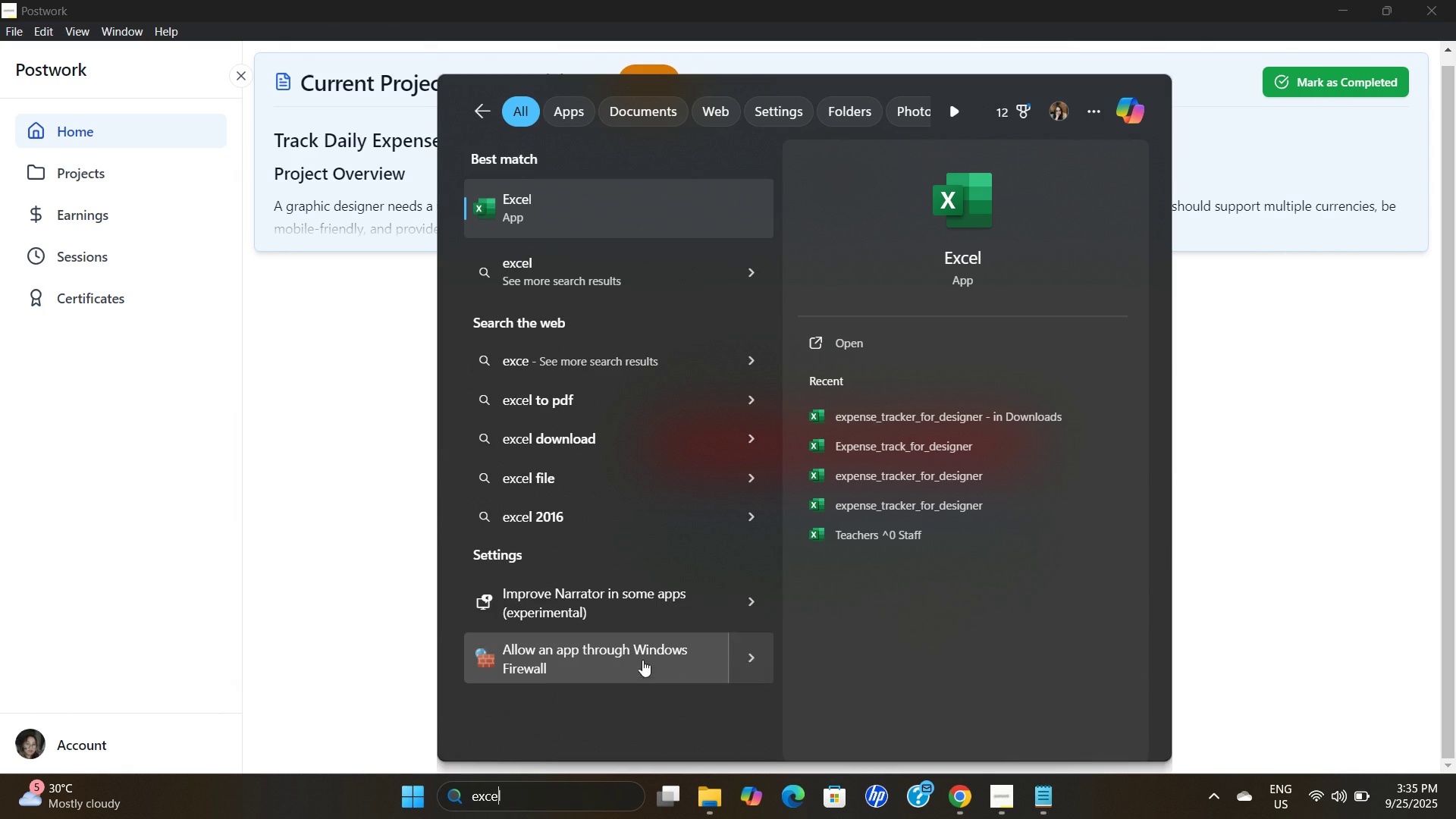 
double_click([591, 206])
 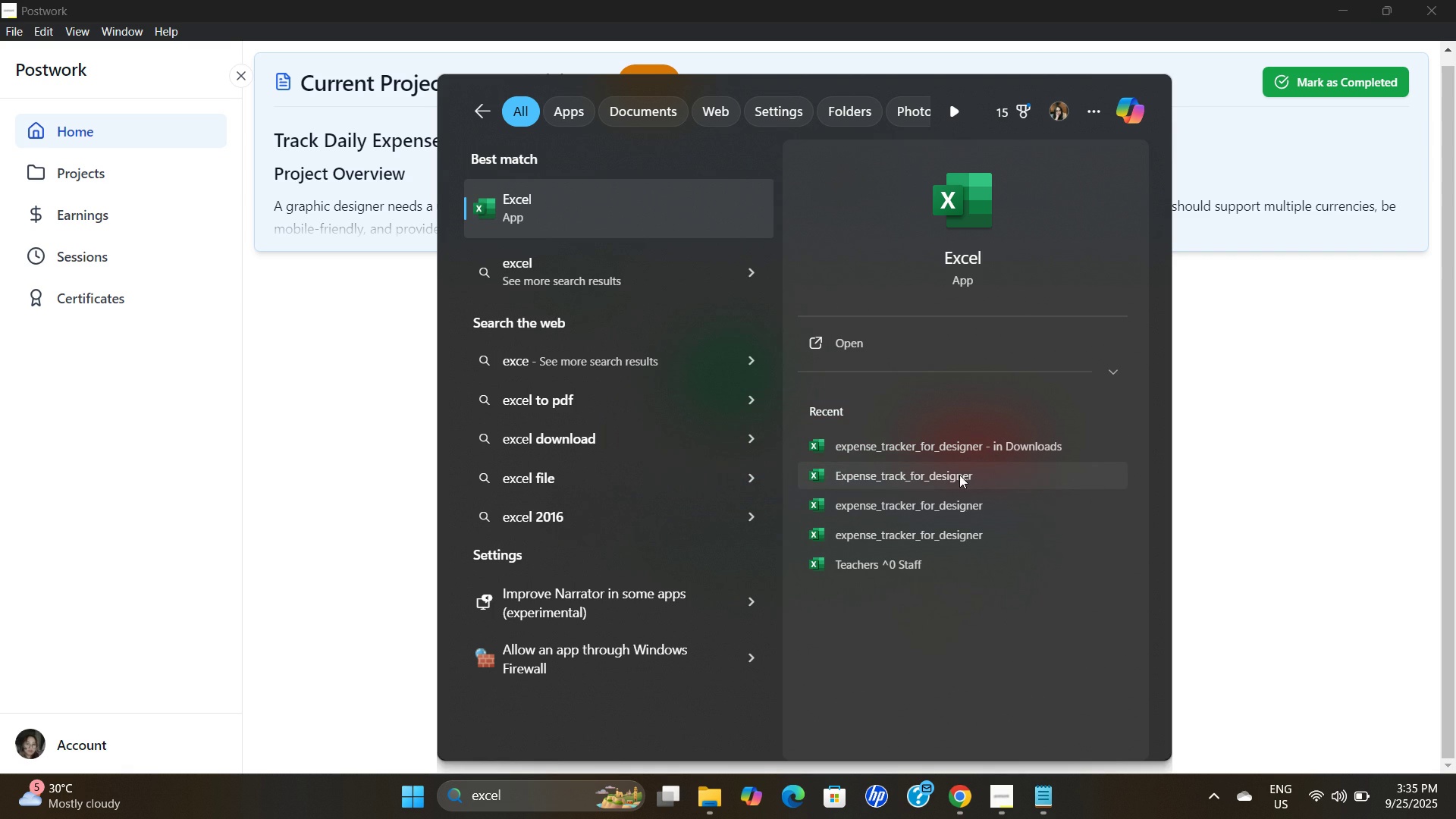 
double_click([944, 475])
 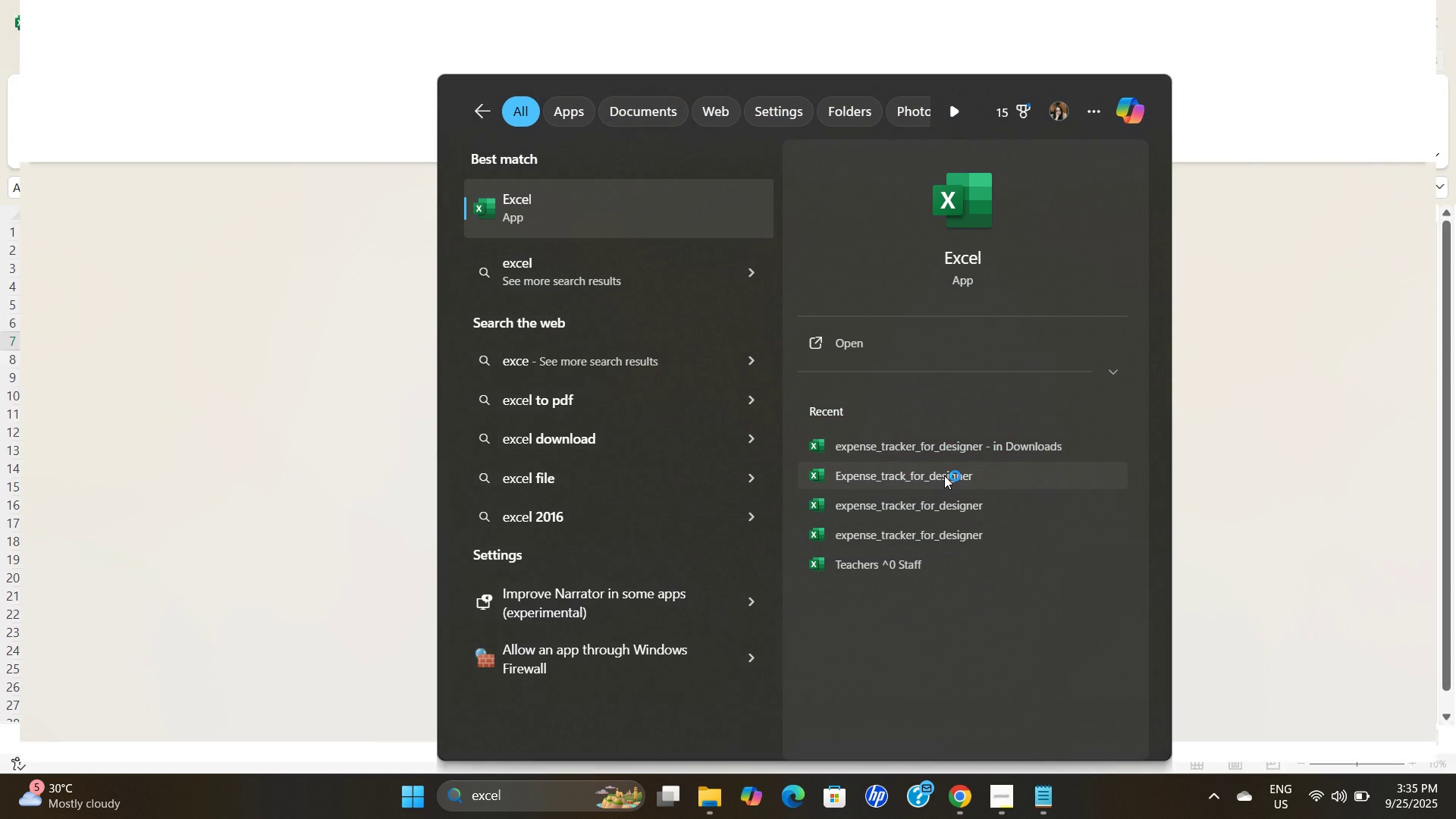 
triple_click([944, 475])
 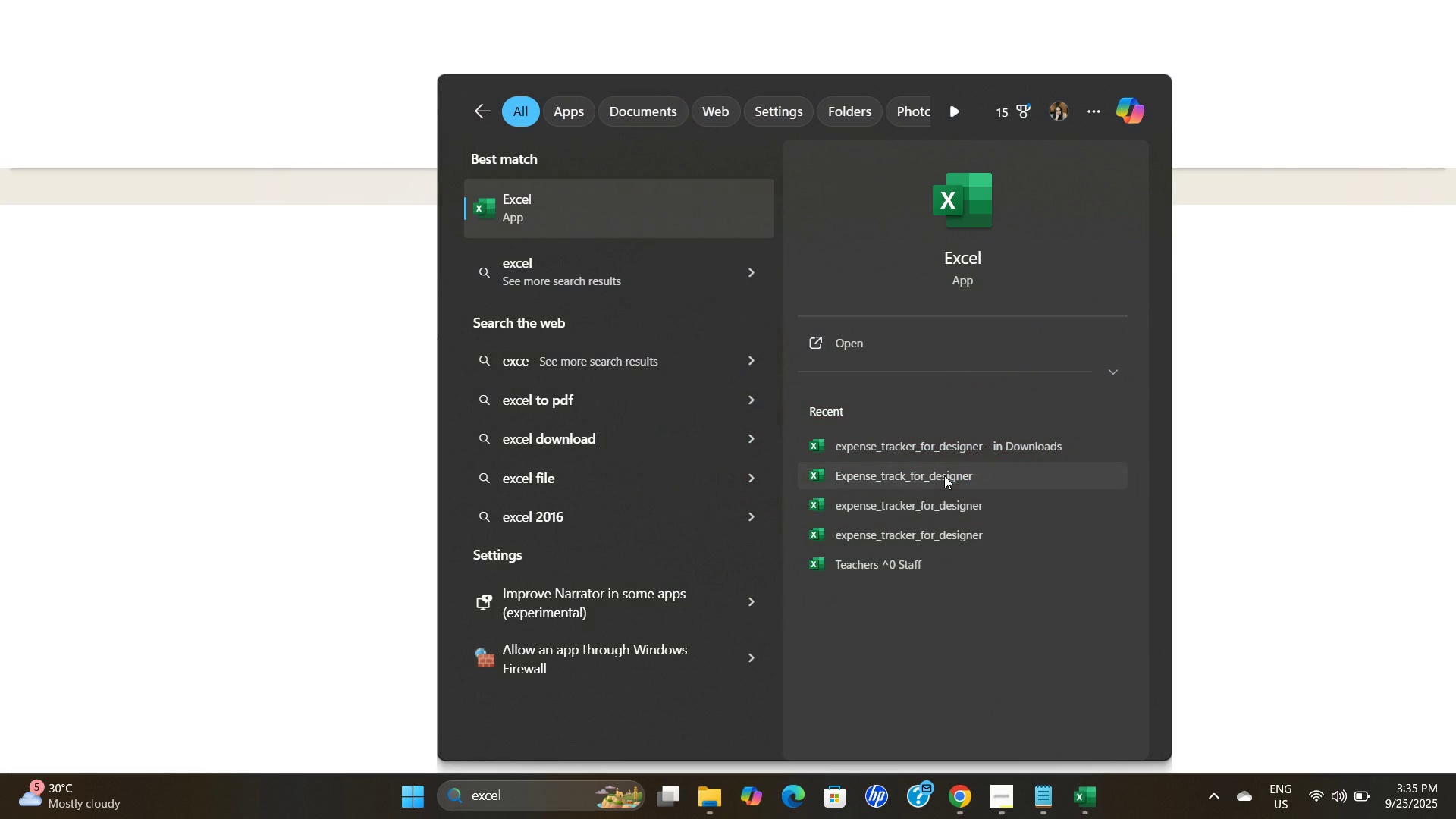 
triple_click([944, 475])
 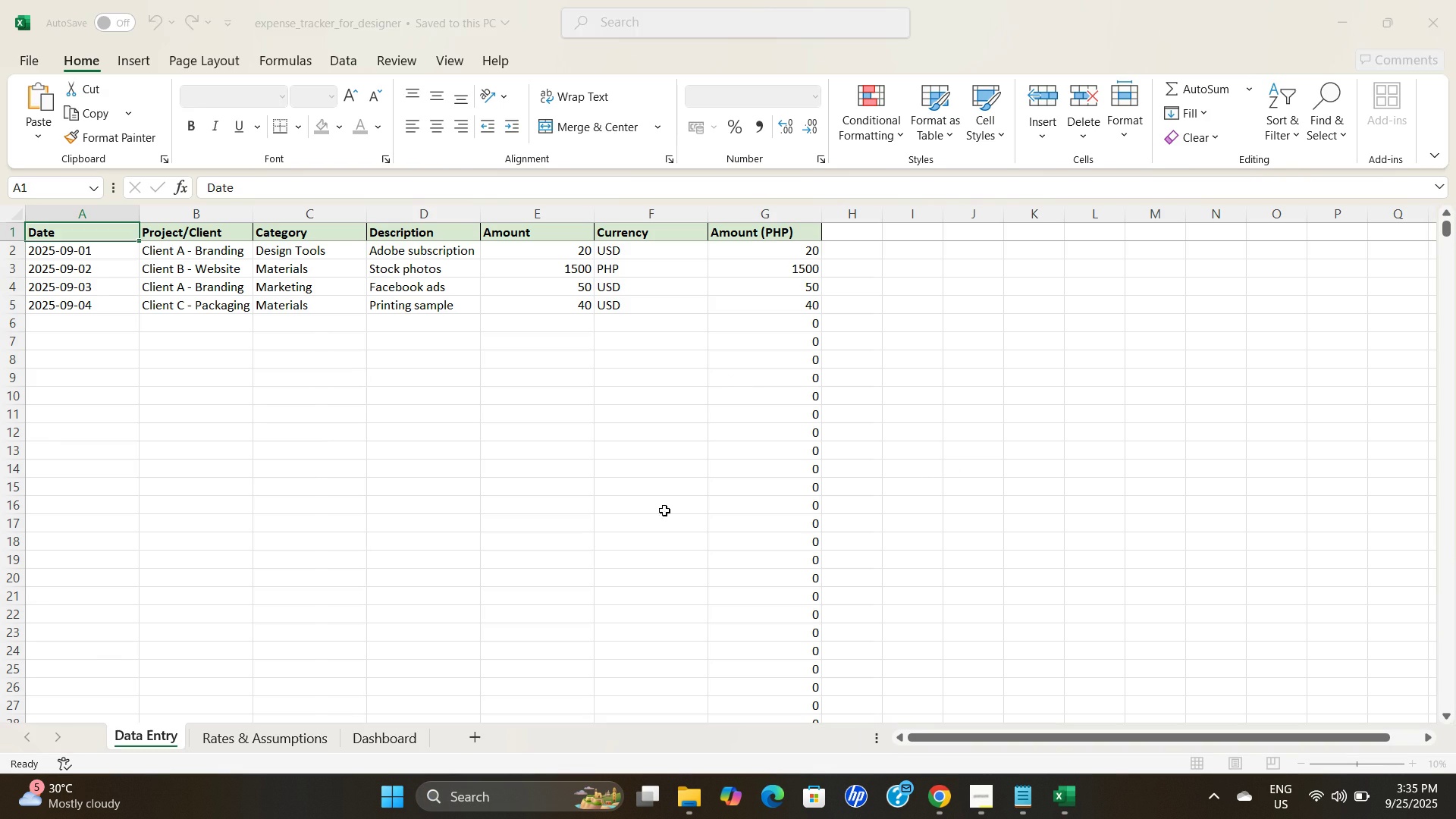 
left_click([499, 566])
 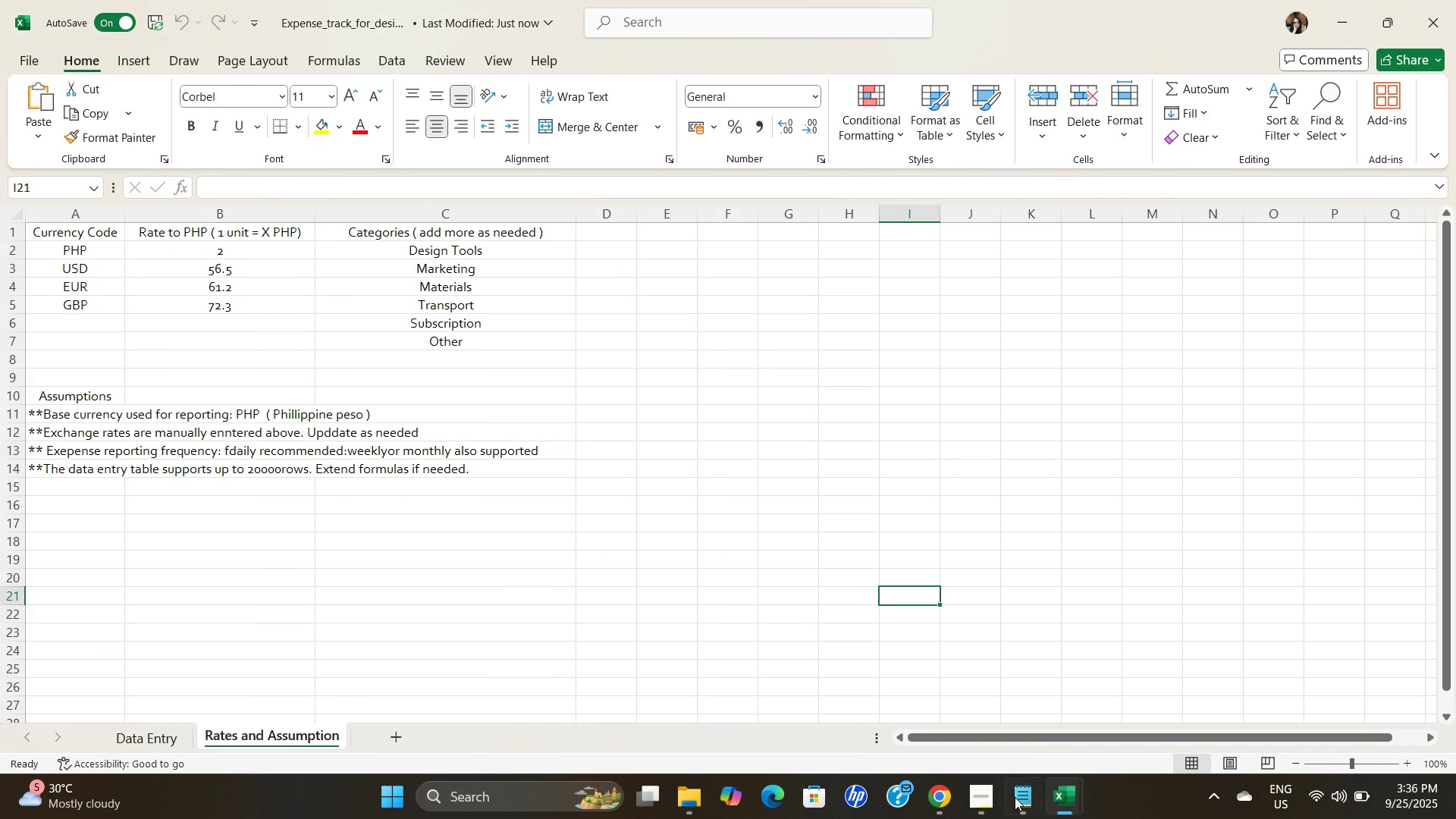 
left_click([1053, 798])
 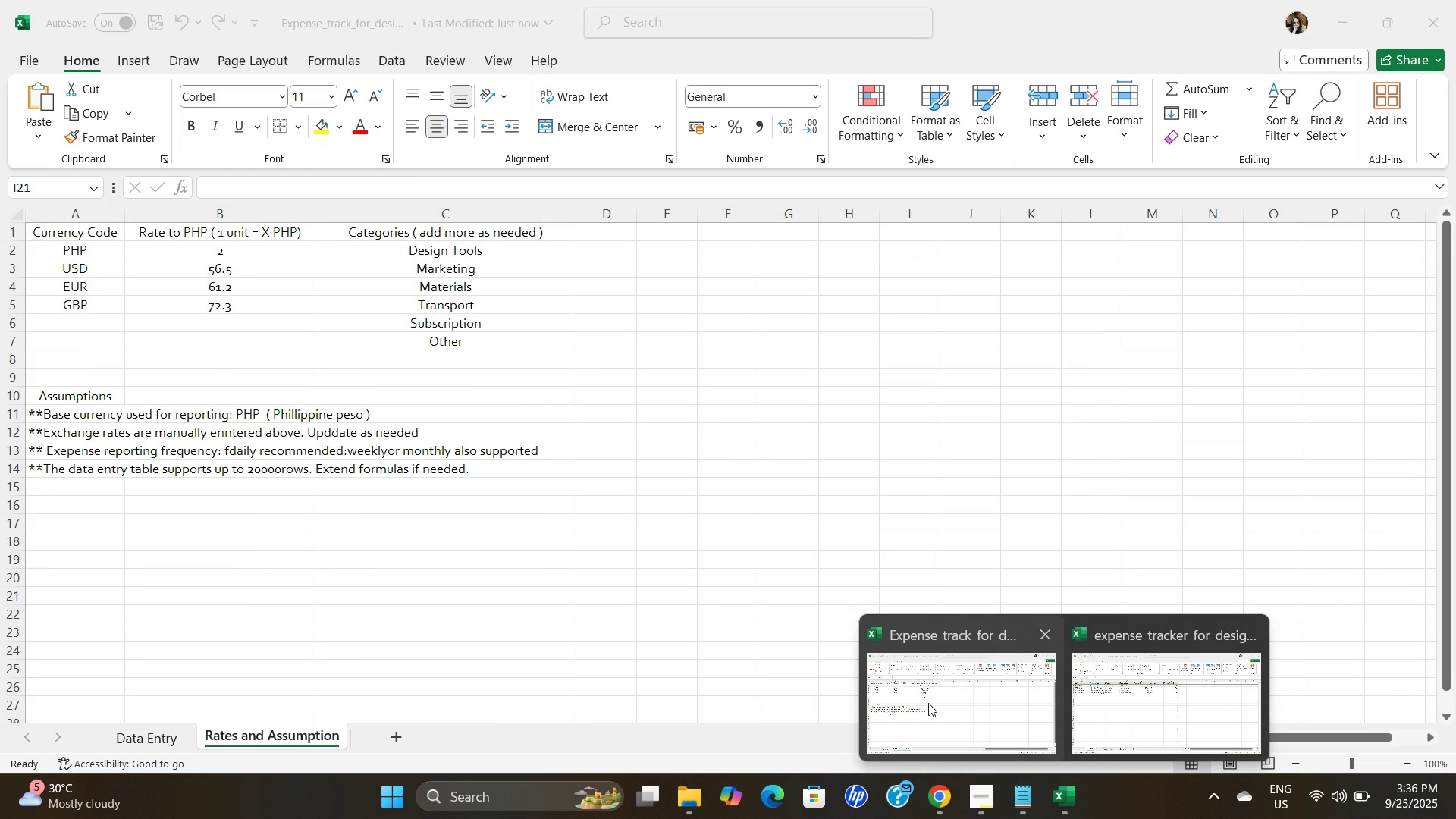 
left_click([1125, 701])
 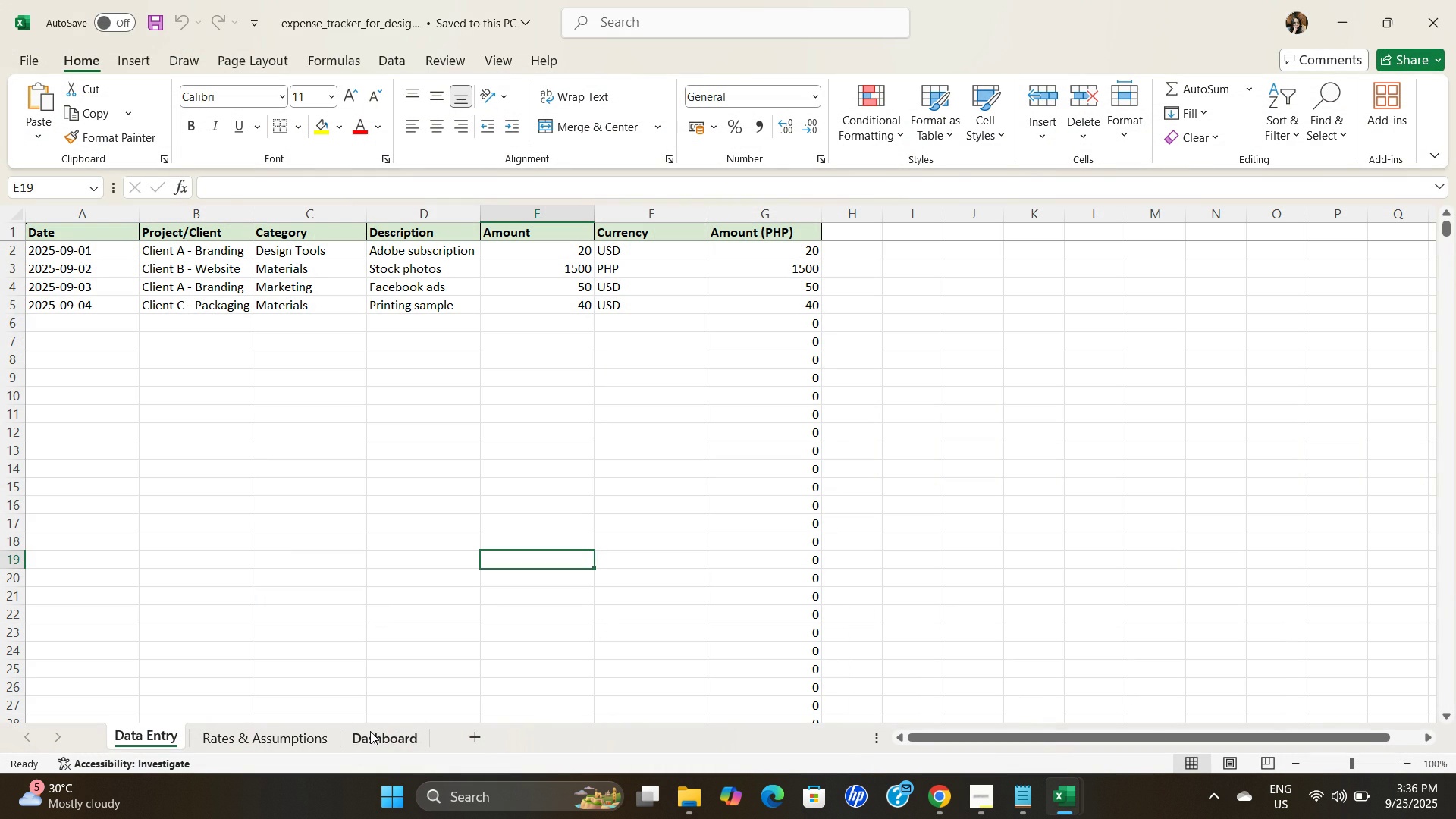 
left_click([370, 731])
 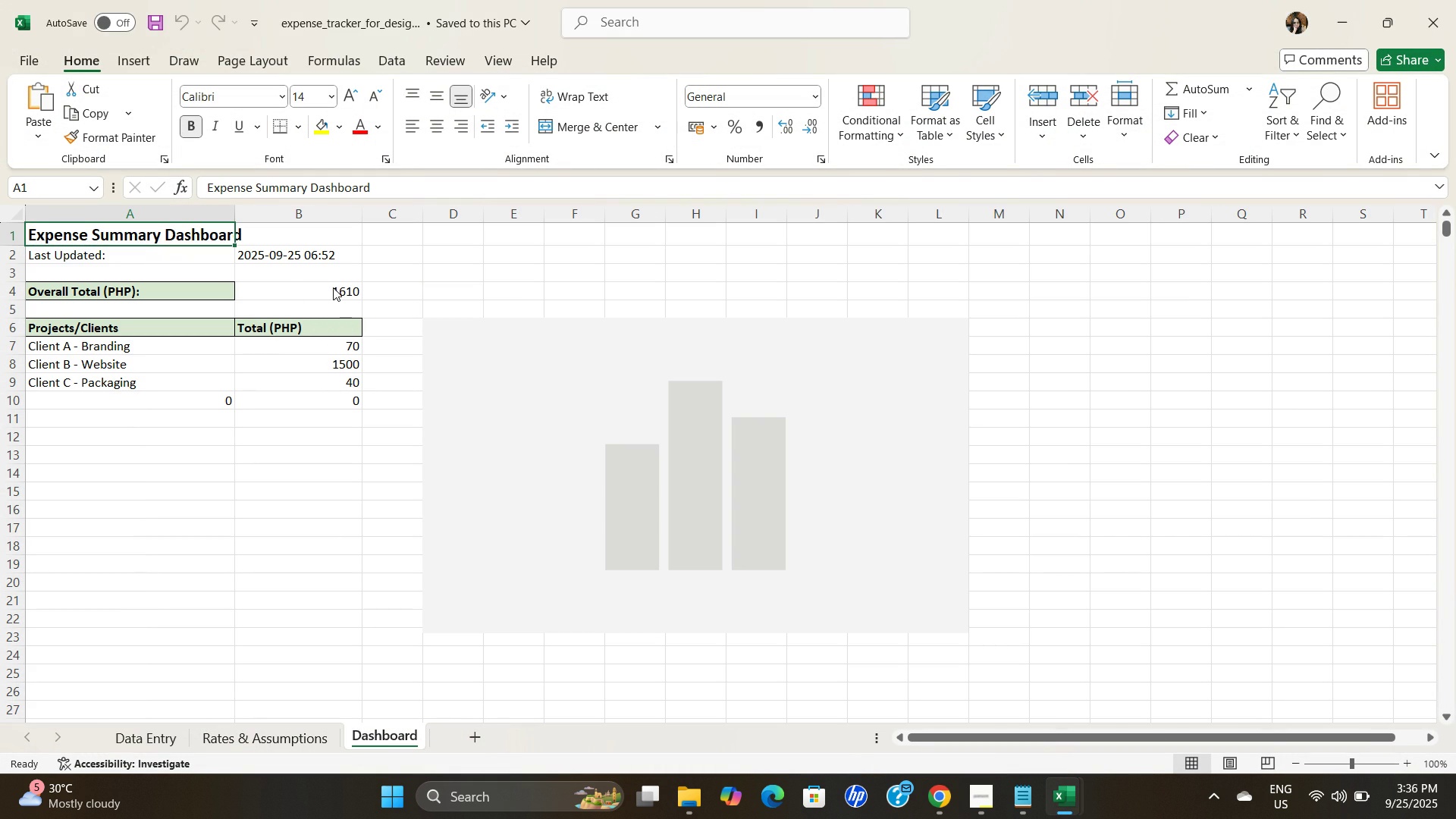 
double_click([332, 287])
 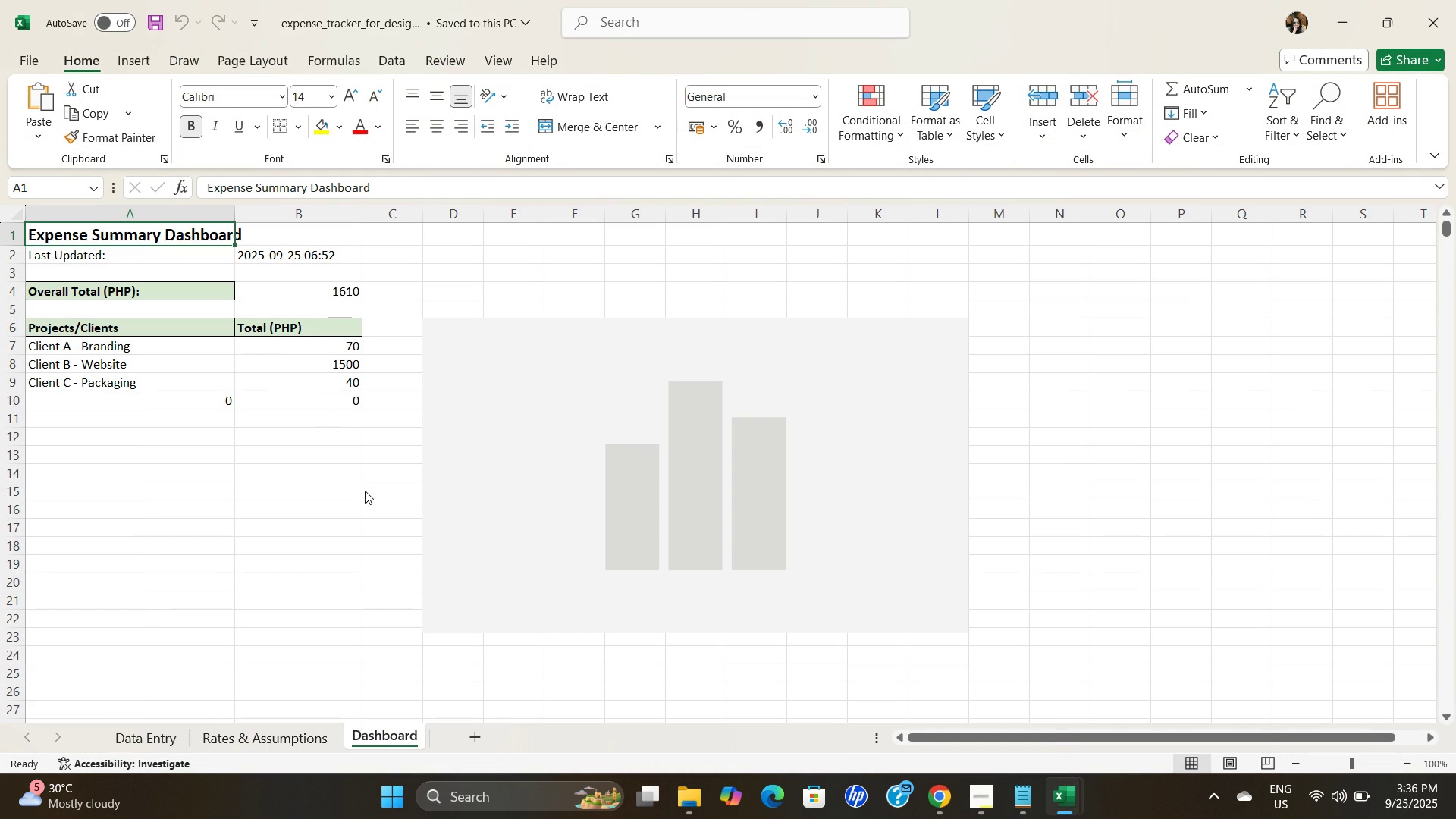 
left_click([364, 488])
 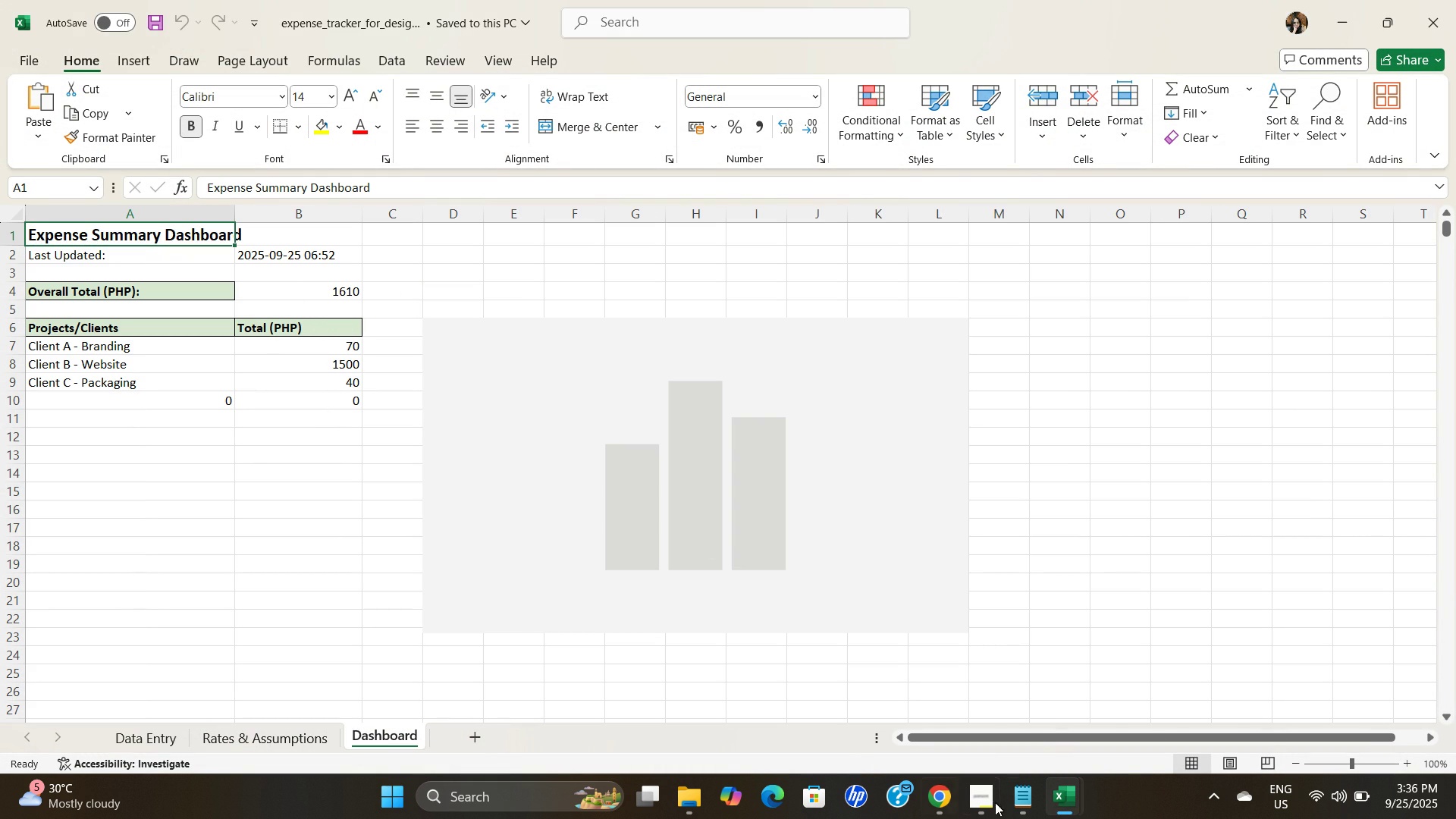 
left_click([1053, 800])
 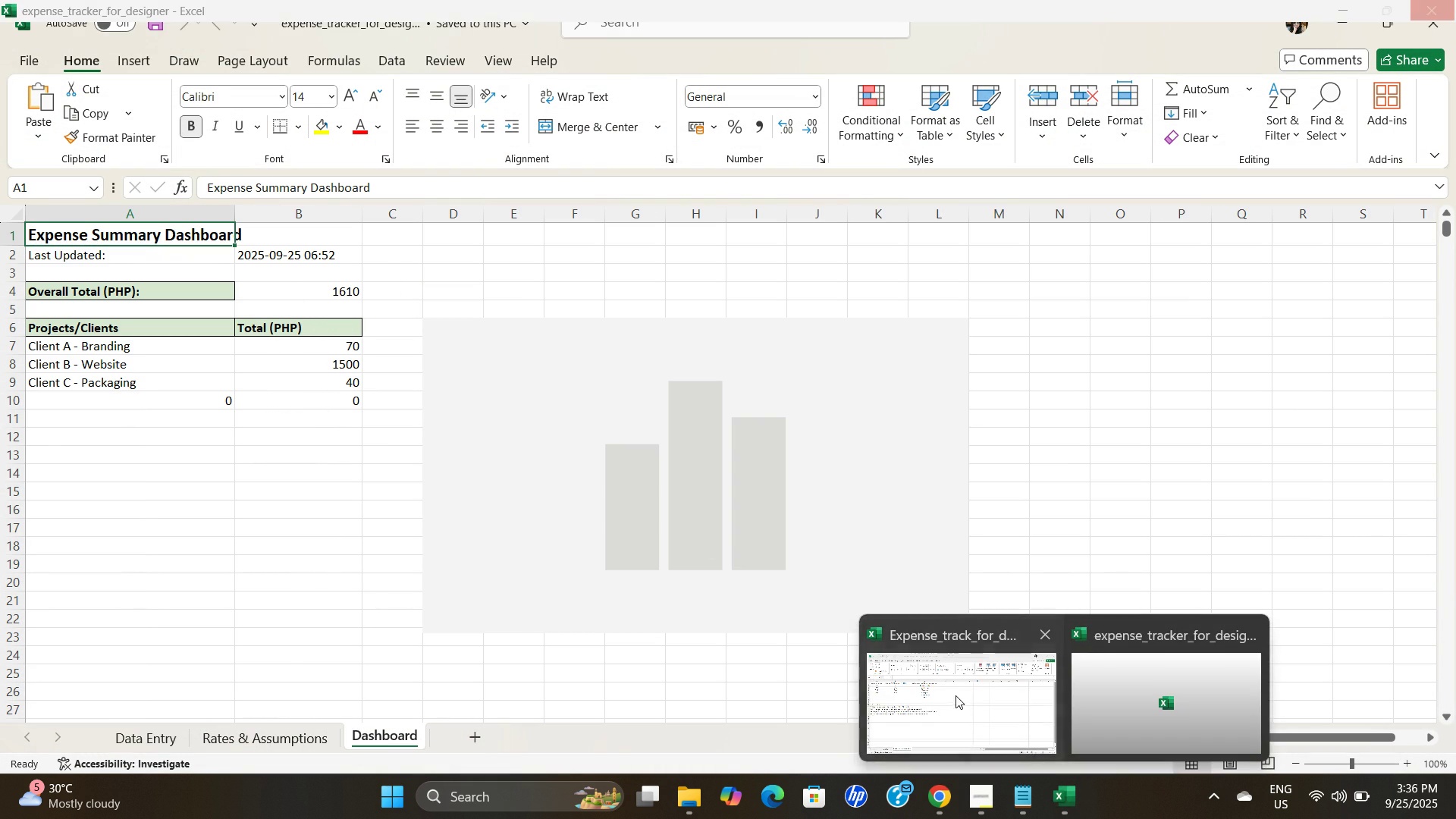 
left_click([956, 695])